 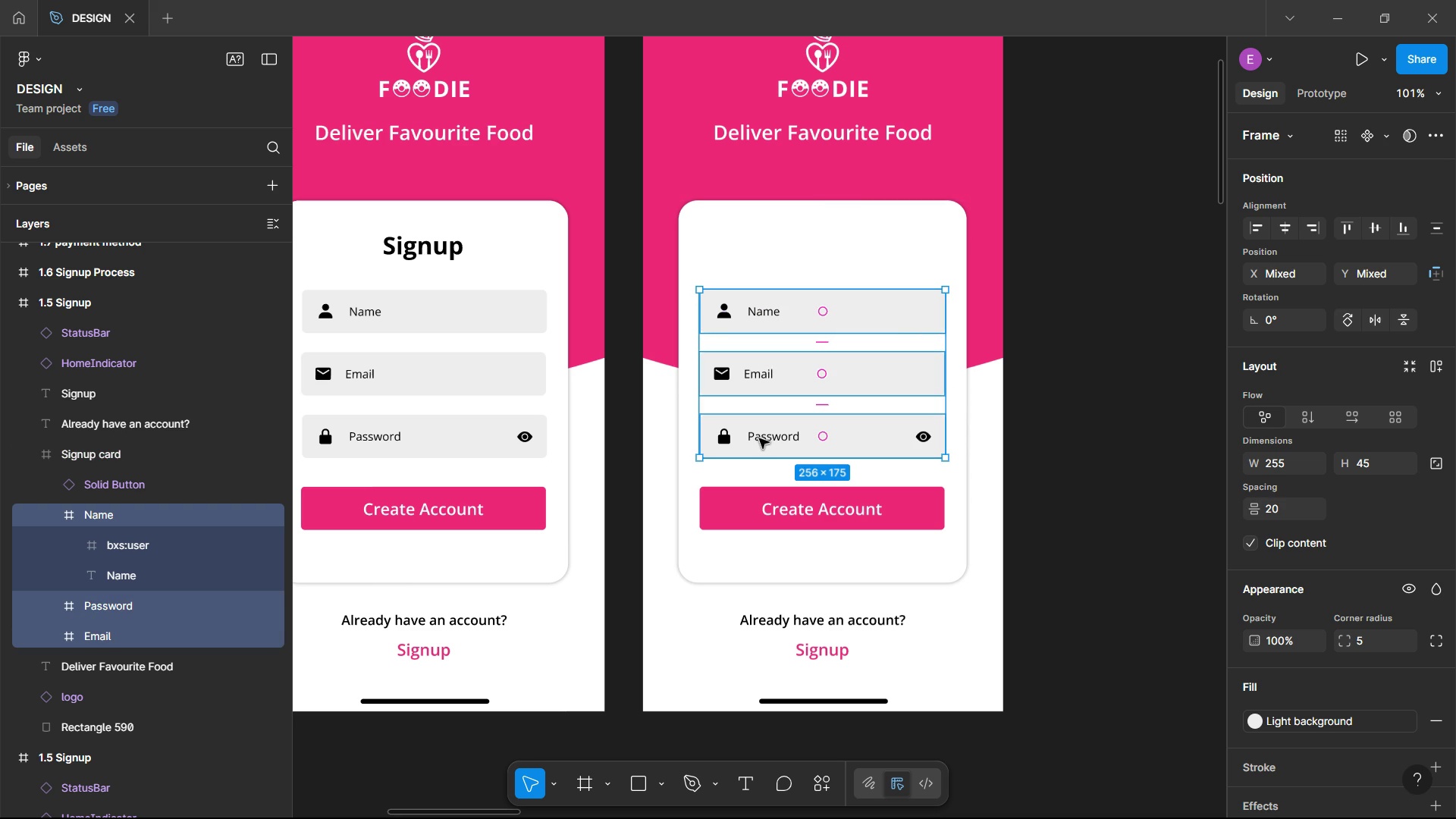 
key(Delete)
 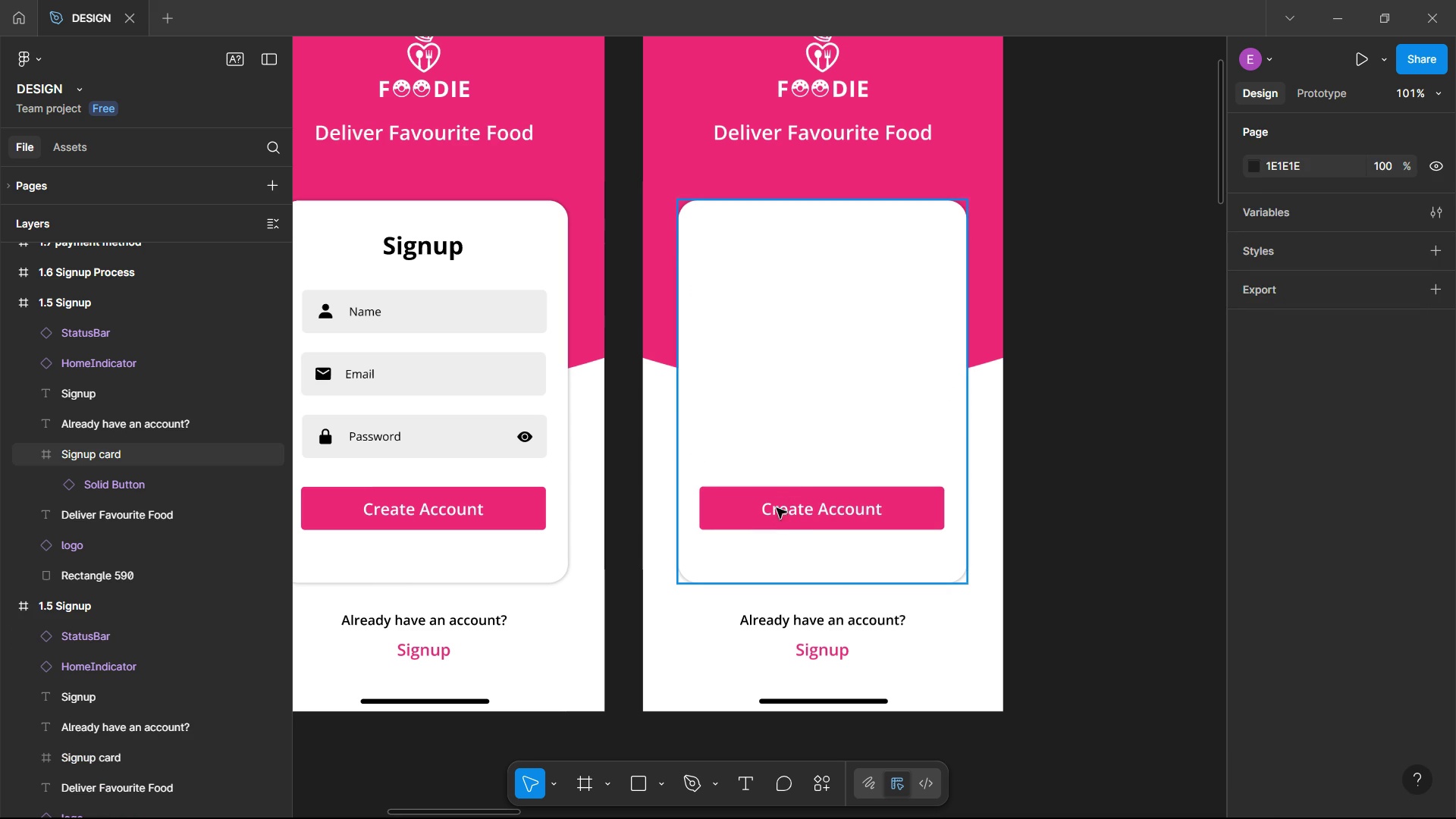 
left_click([776, 513])
 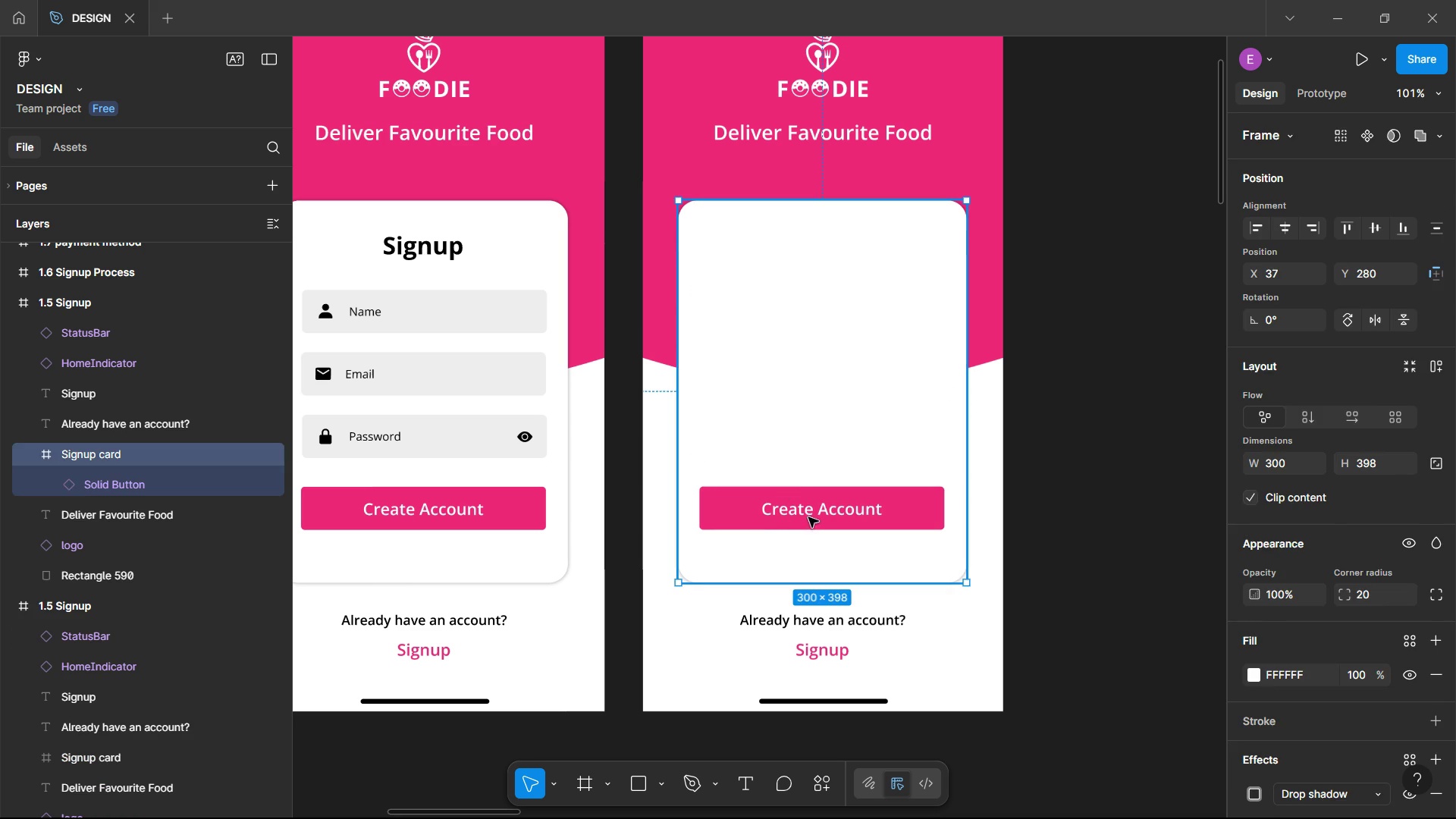 
double_click([808, 517])
 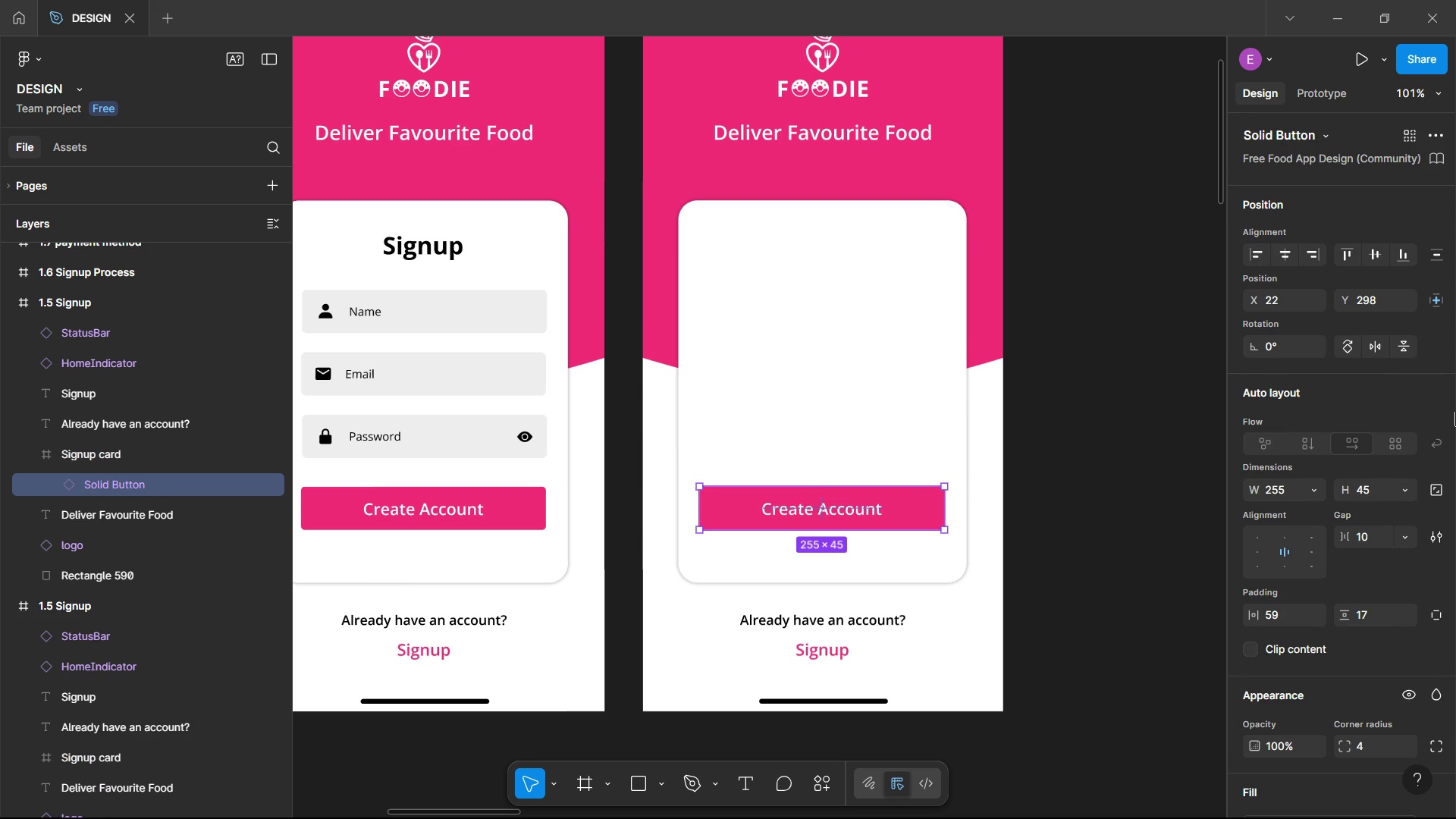 
key(Delete)
 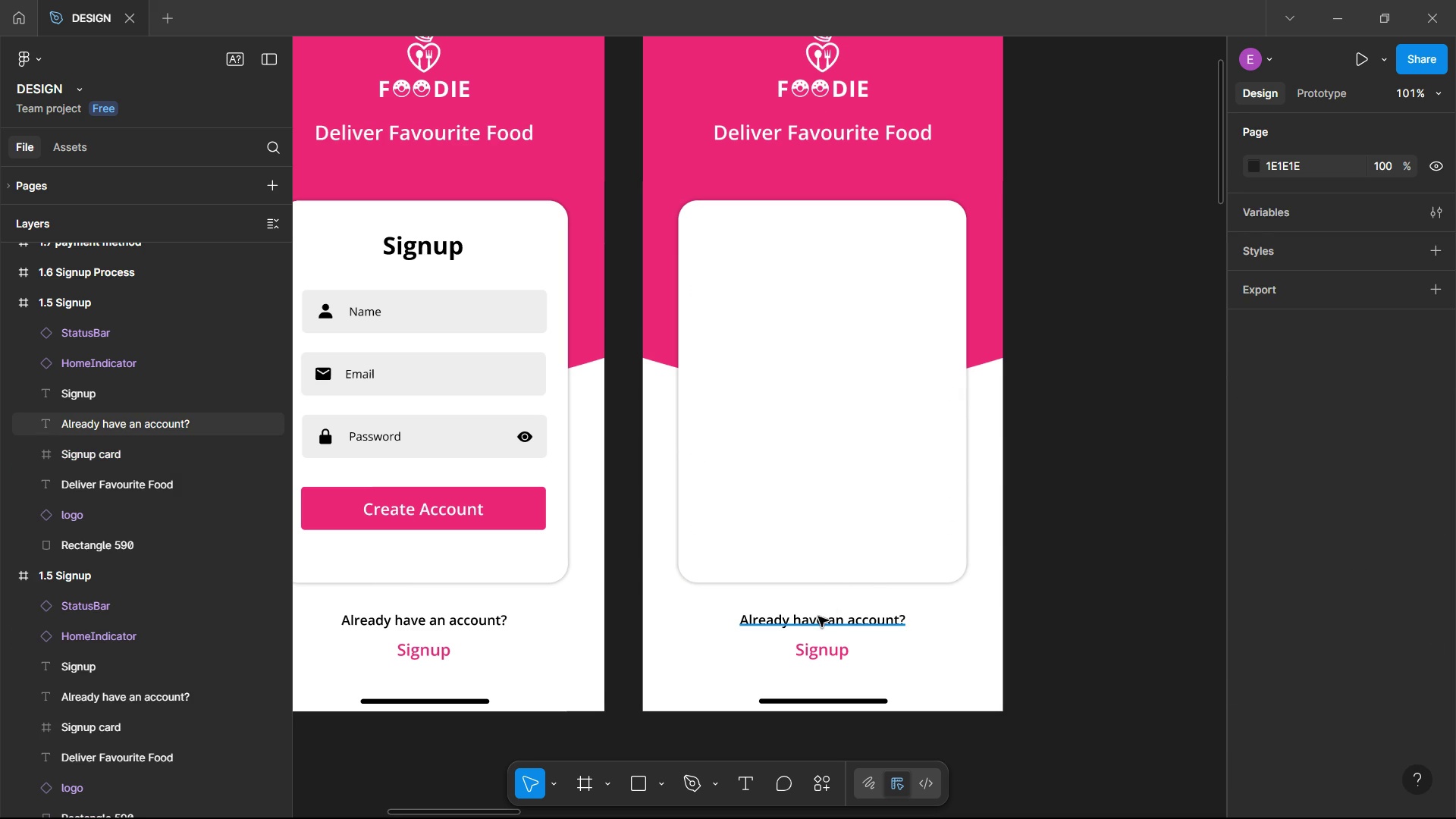 
key(Delete)
 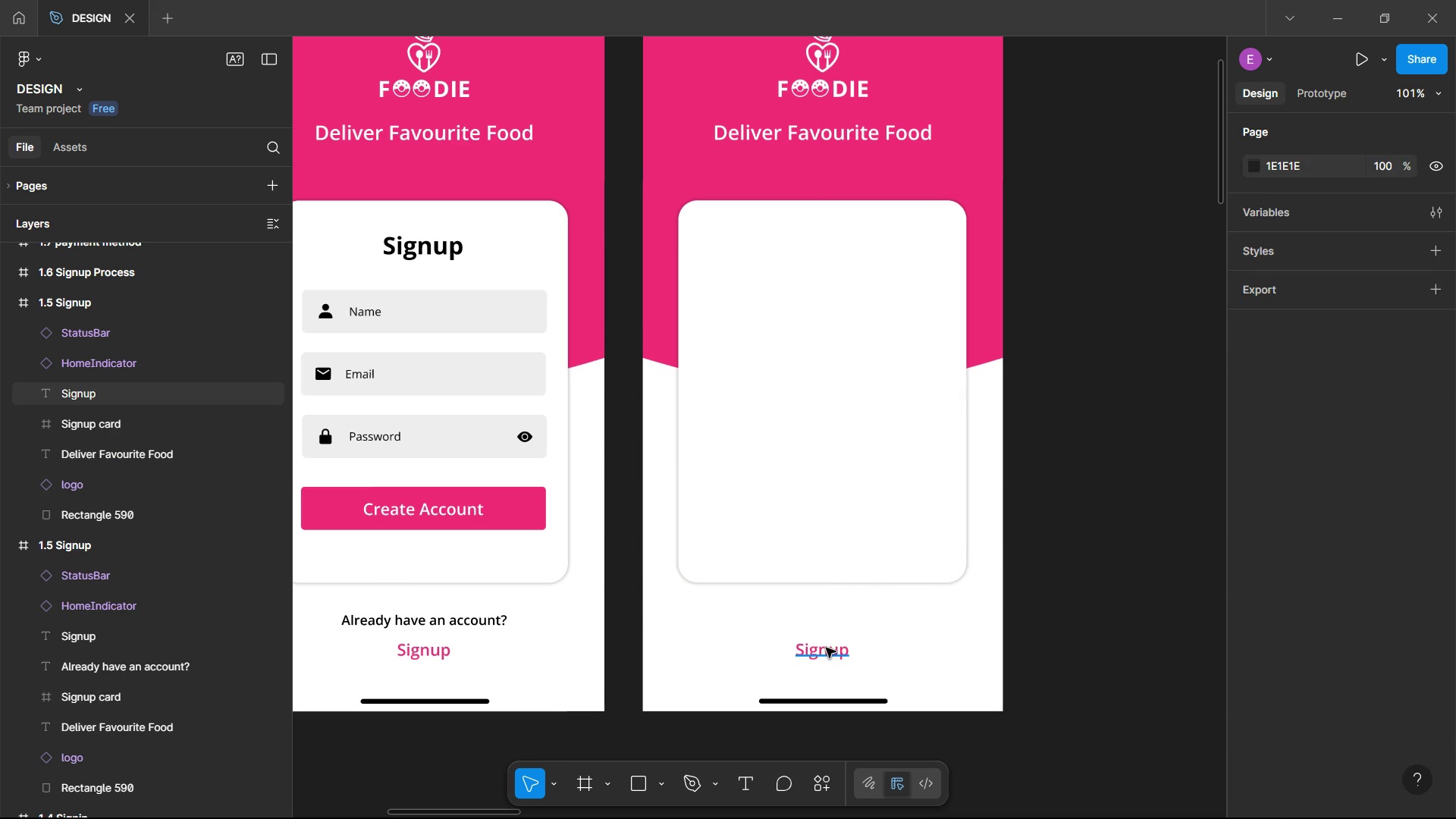 
left_click([828, 645])
 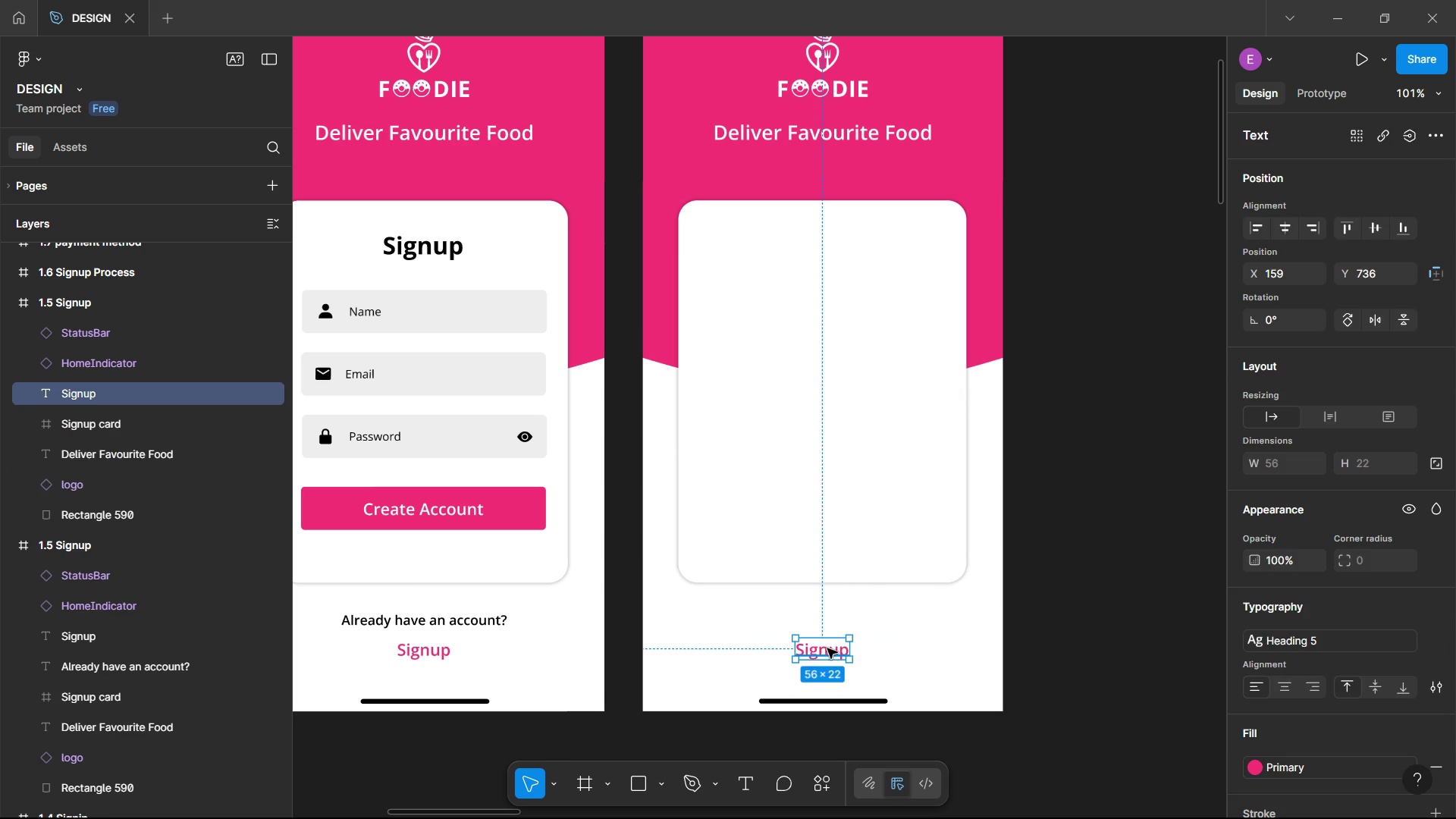 
key(Delete)